 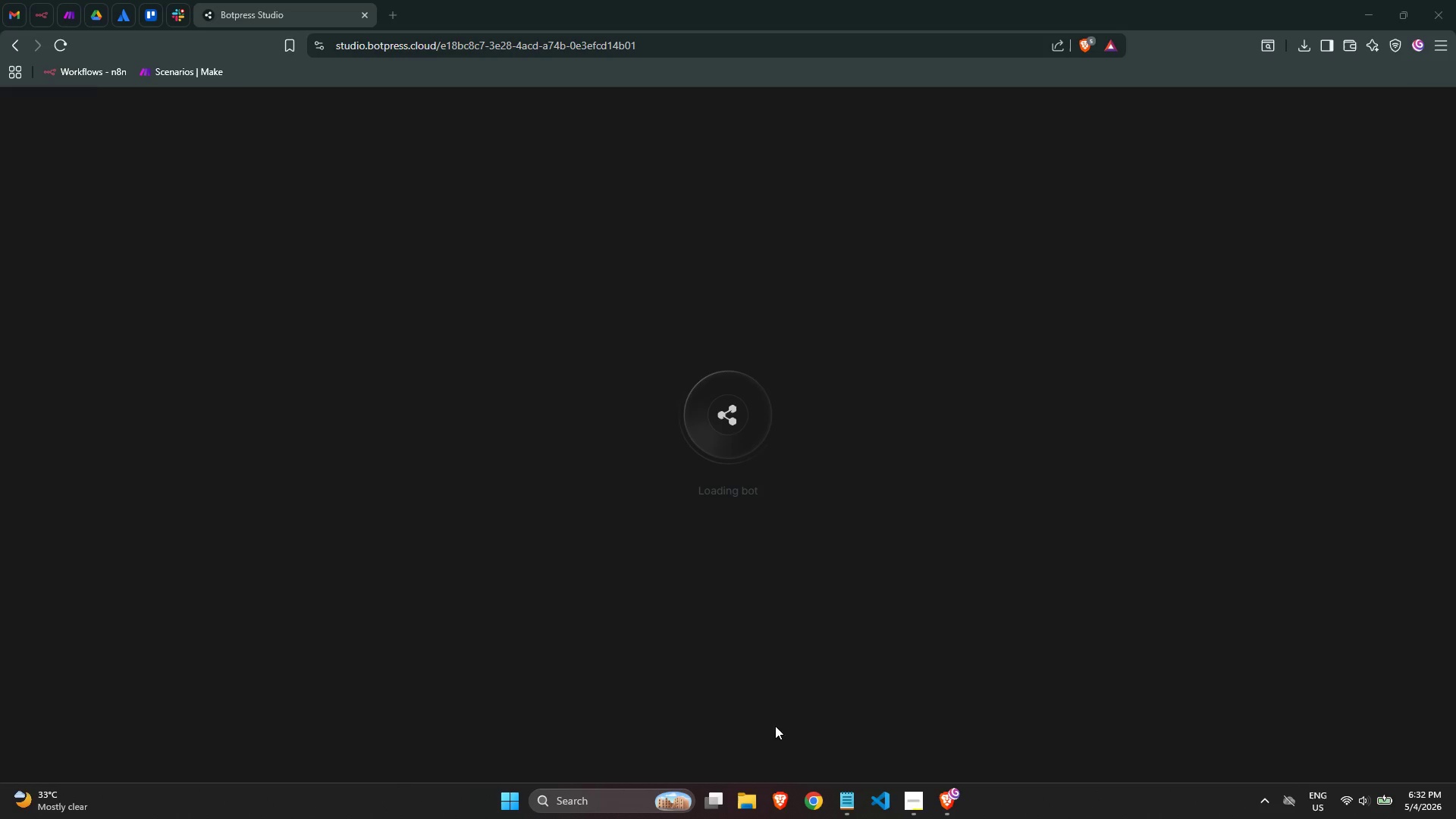 
left_click([927, 418])
 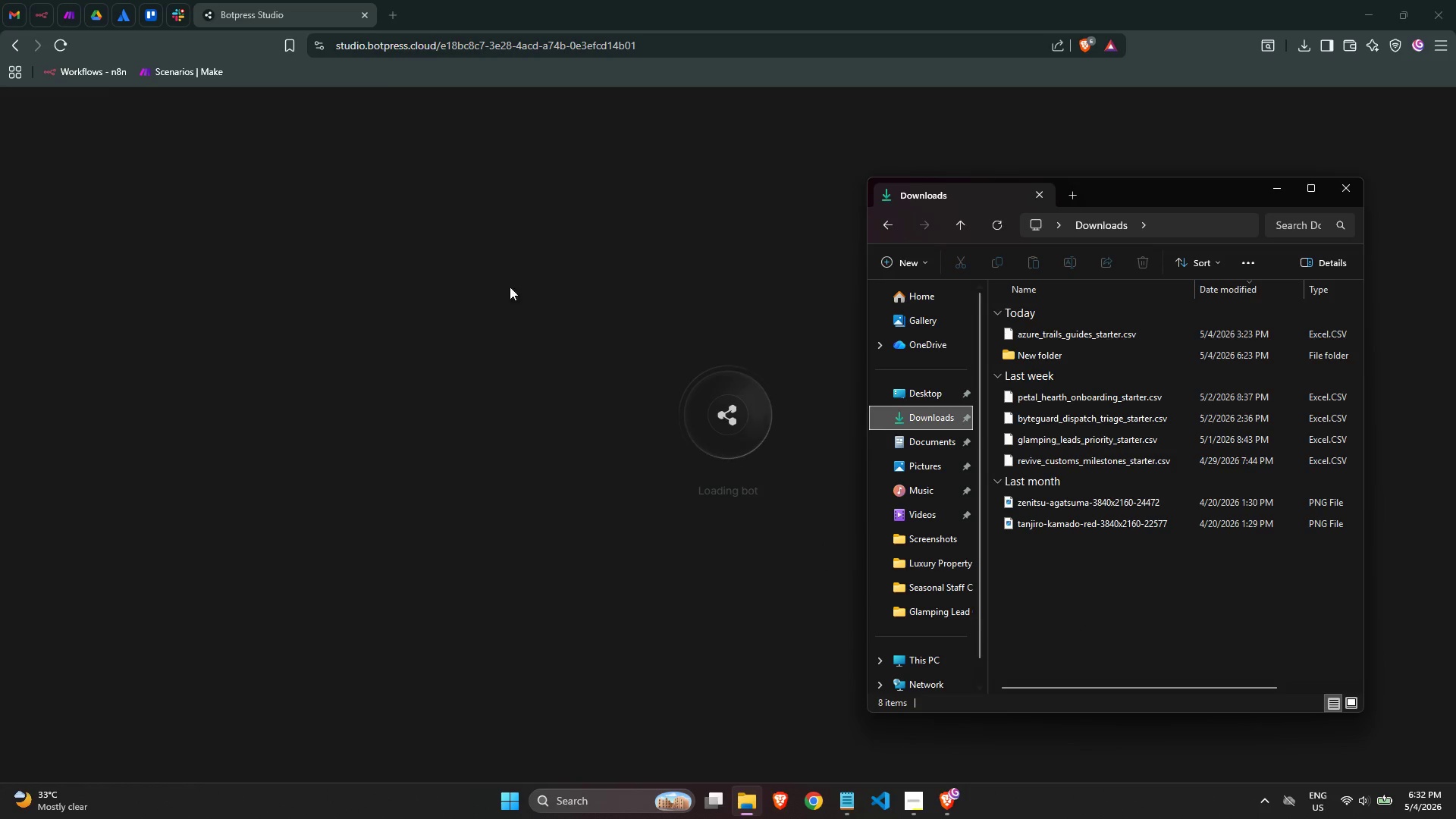 
mouse_move([56, 17])
 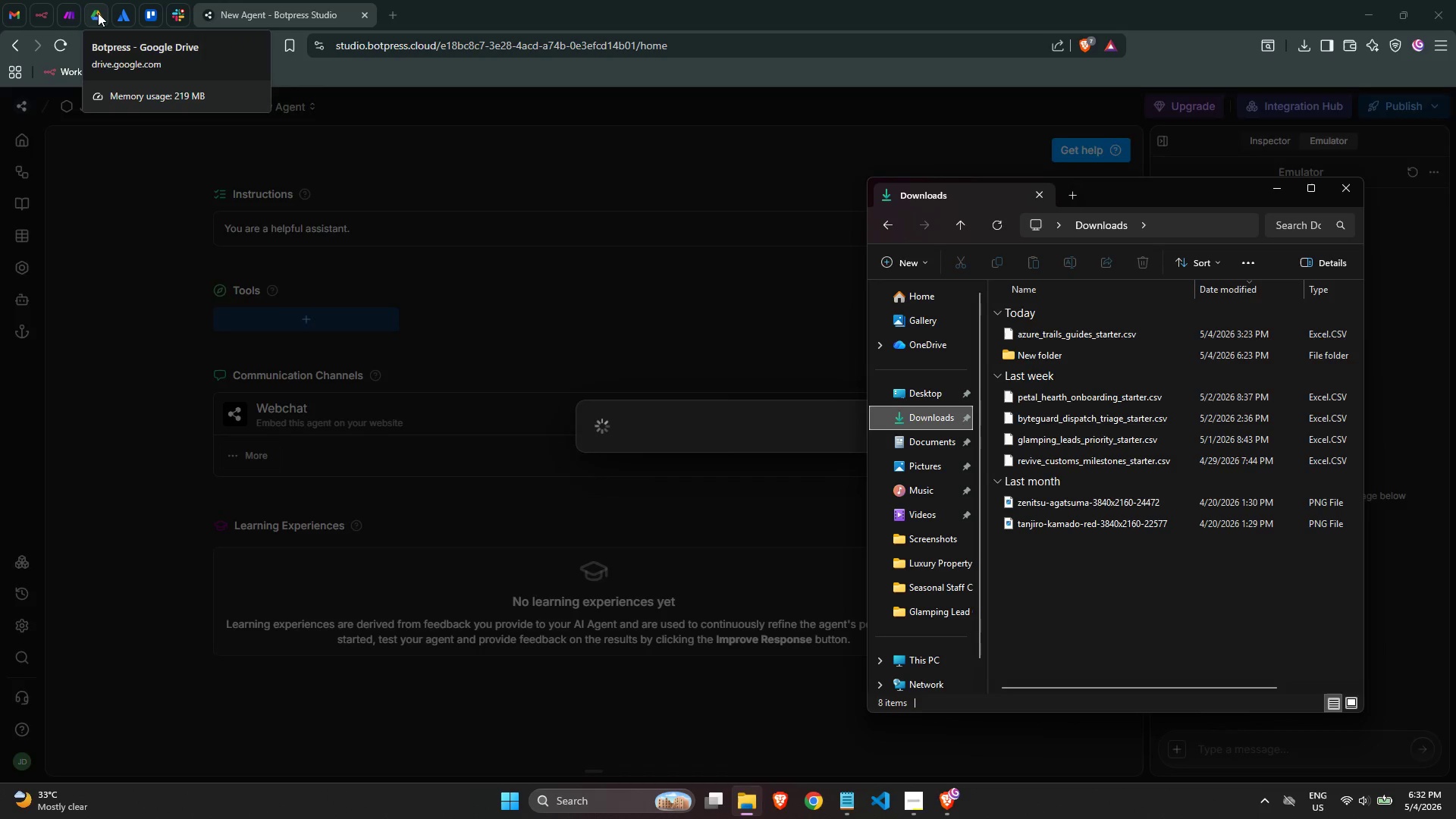 
left_click_drag(start_coordinate=[98, 13], to_coordinate=[390, 277])
 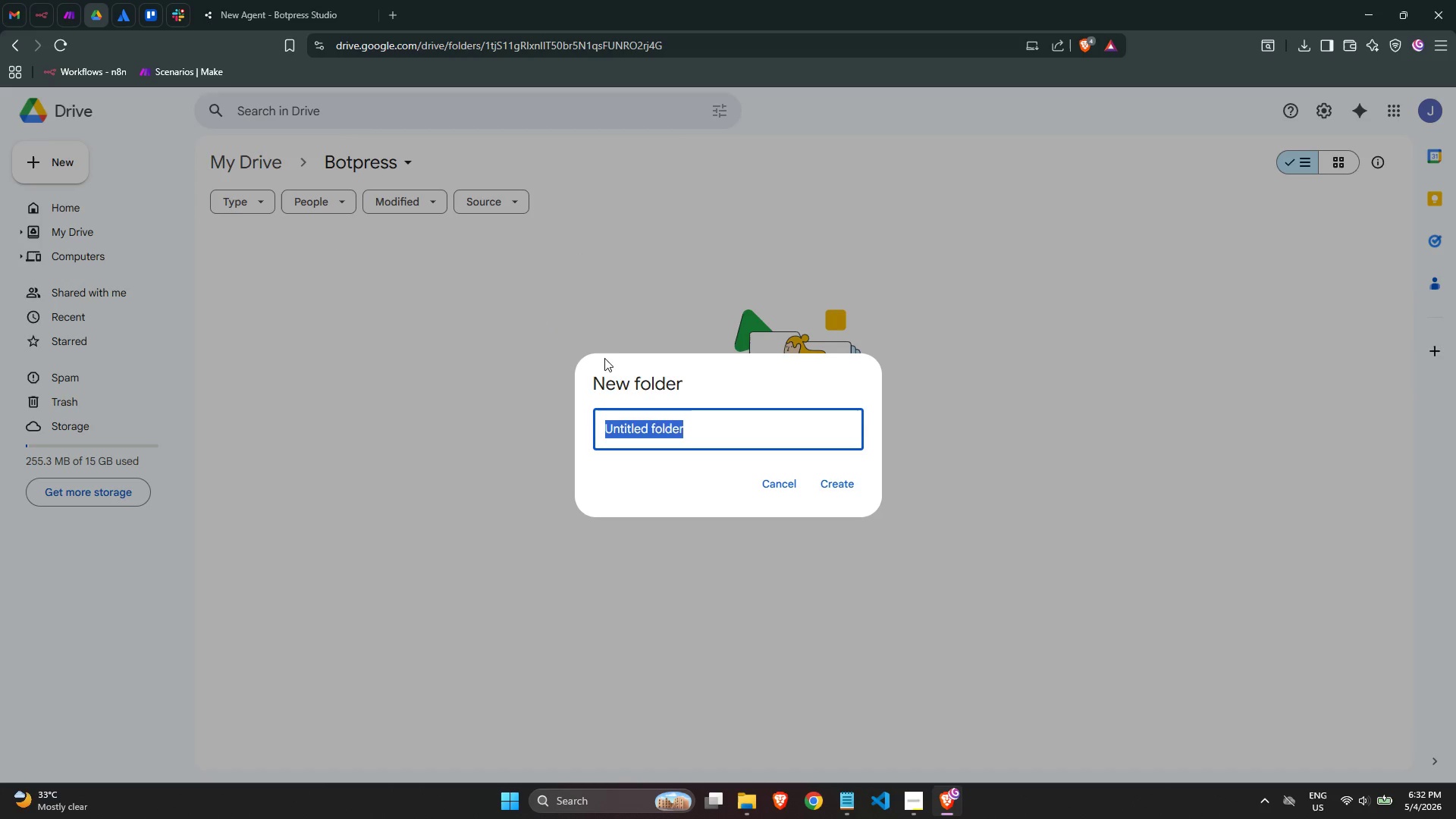 
right_click([338, 256])
 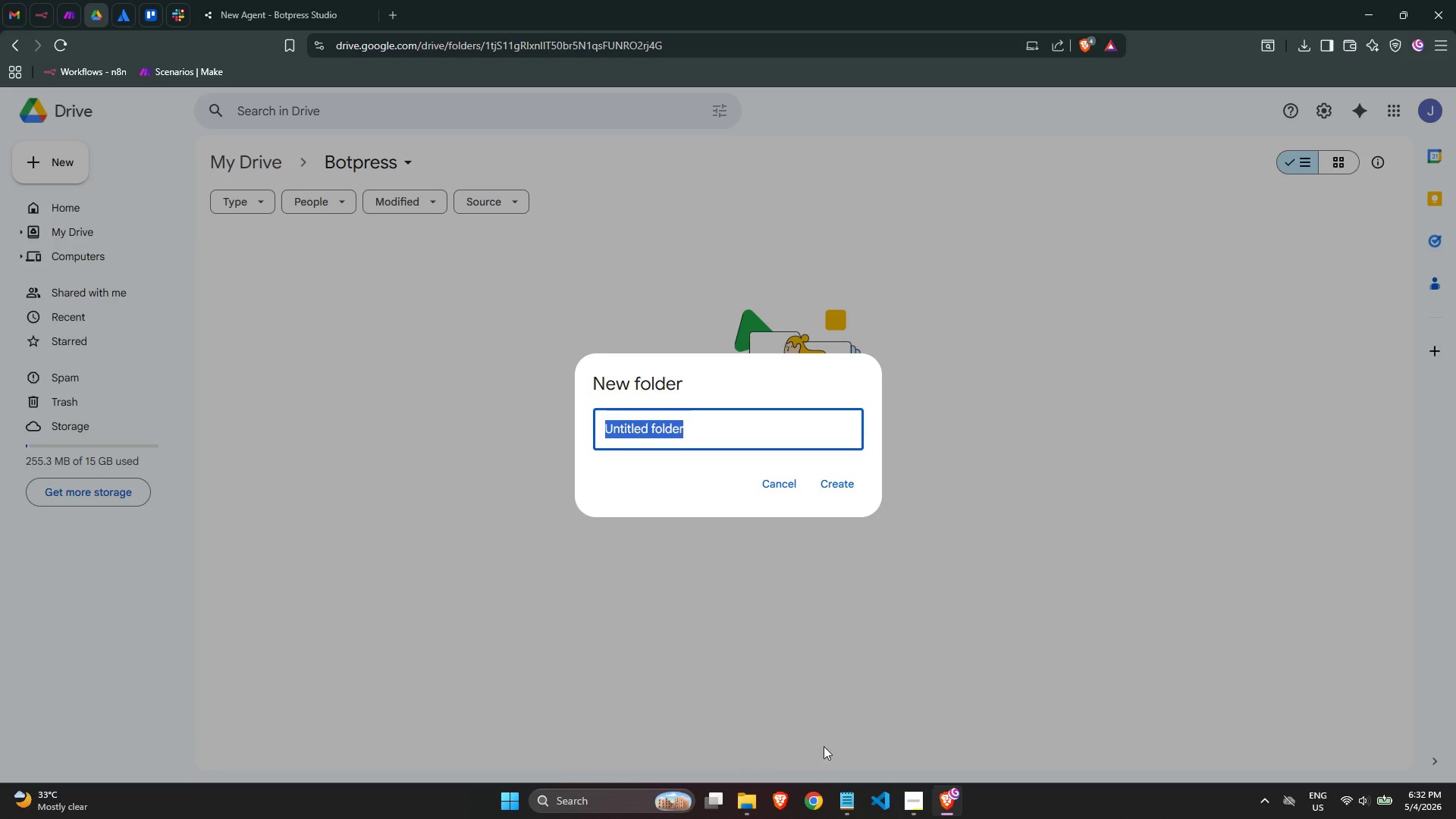 
left_click([916, 799])